 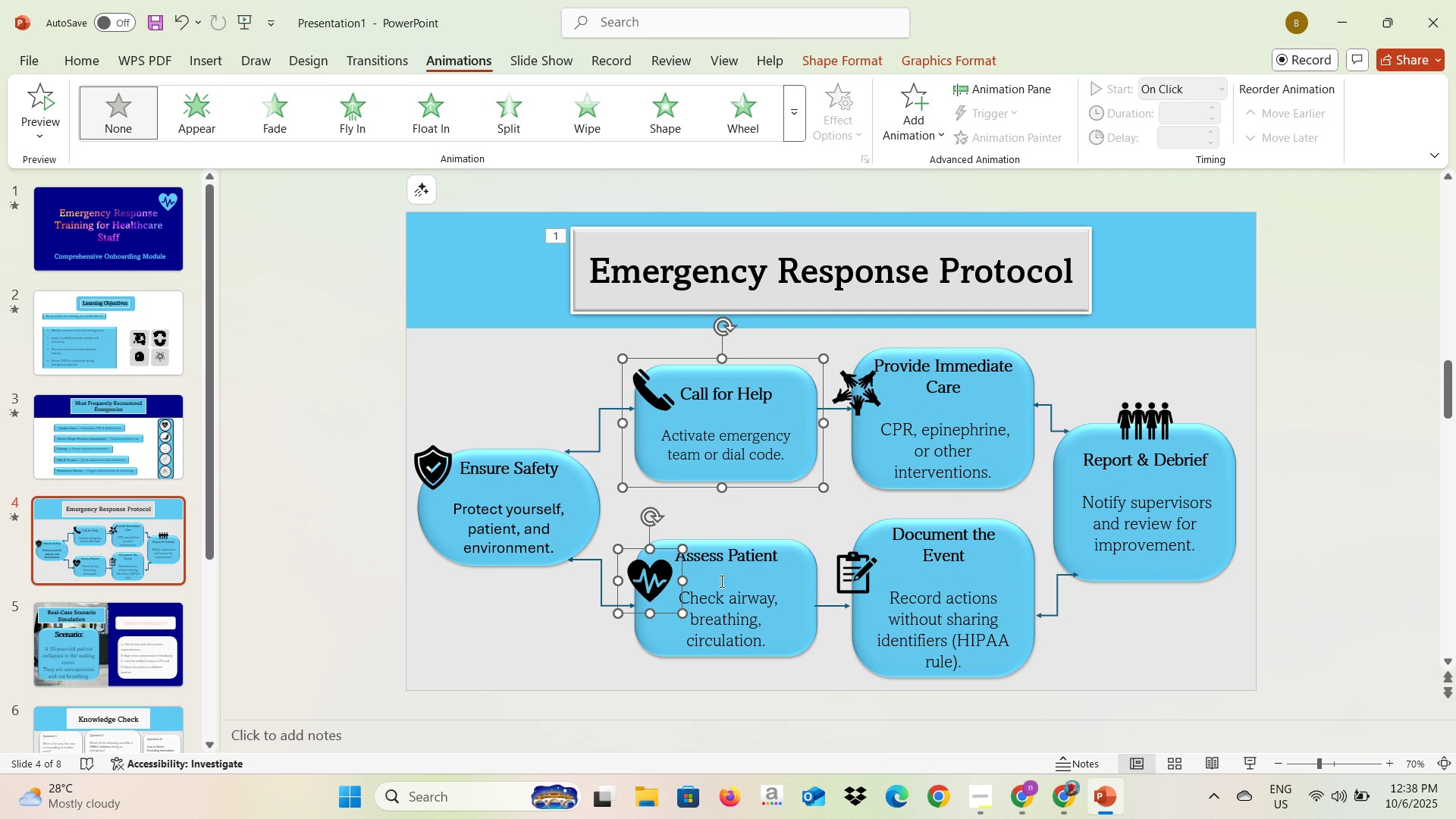 
left_click([793, 576])
 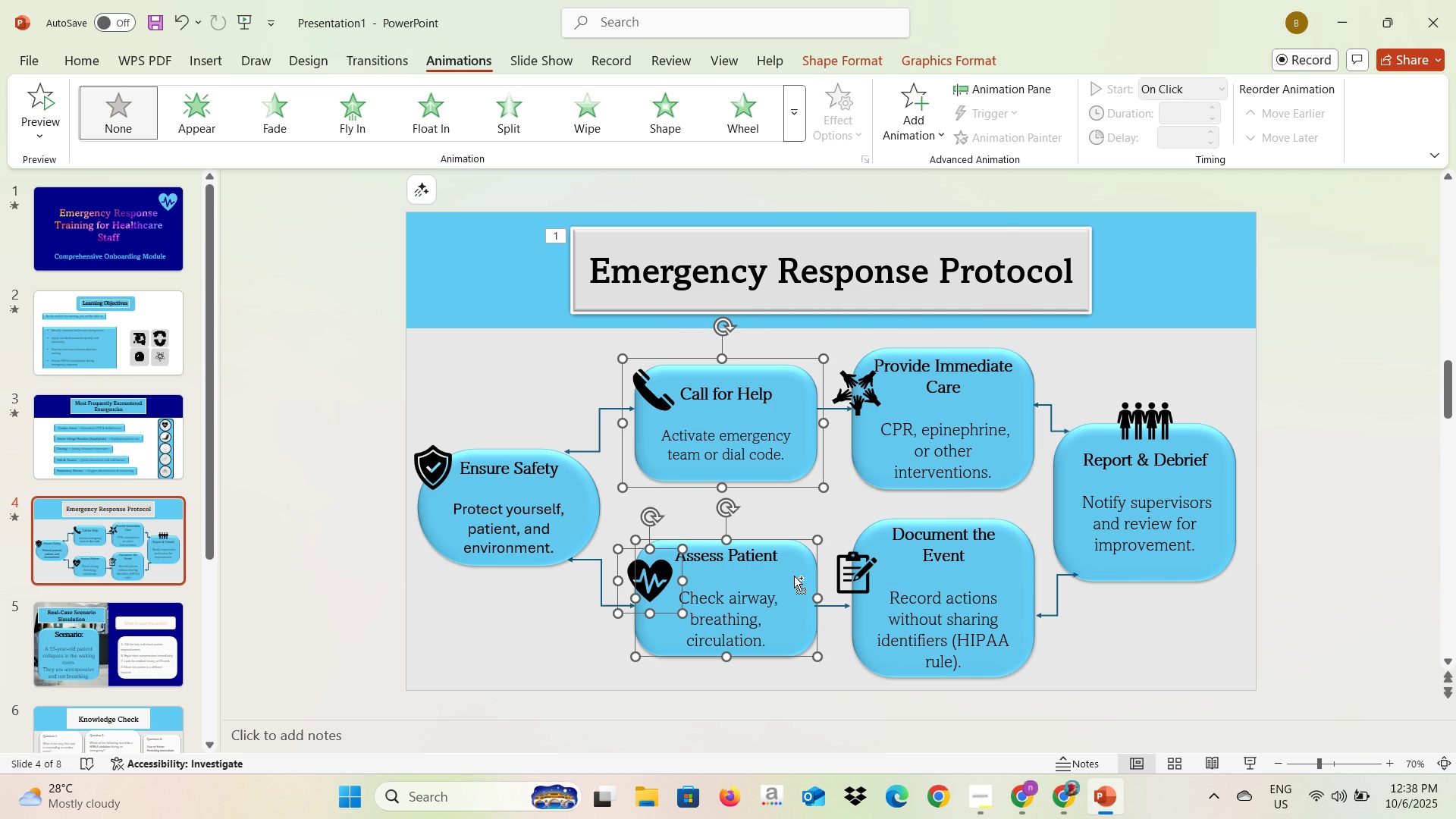 
key(Control+ControlLeft)
 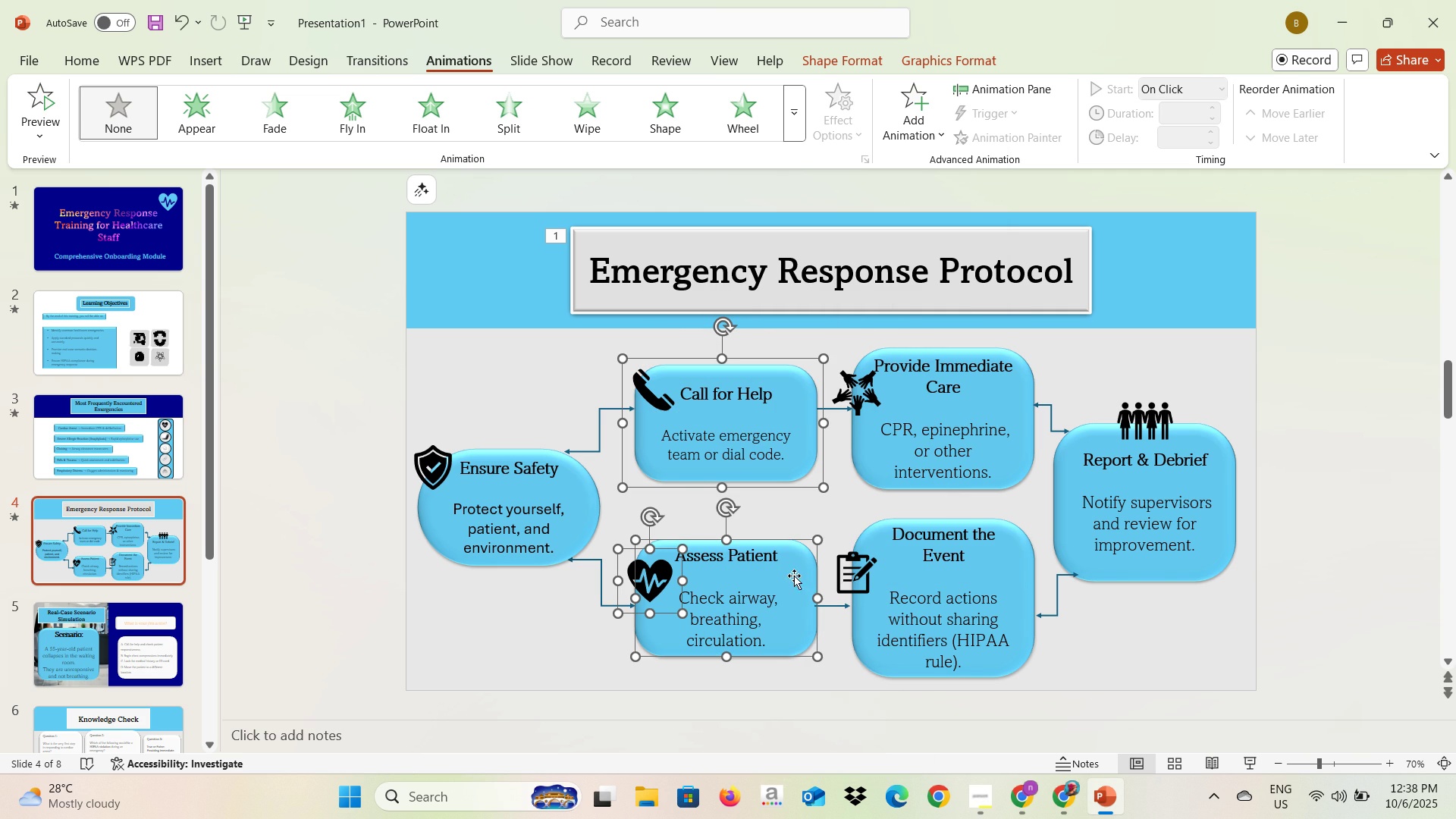 
key(Control+ControlLeft)
 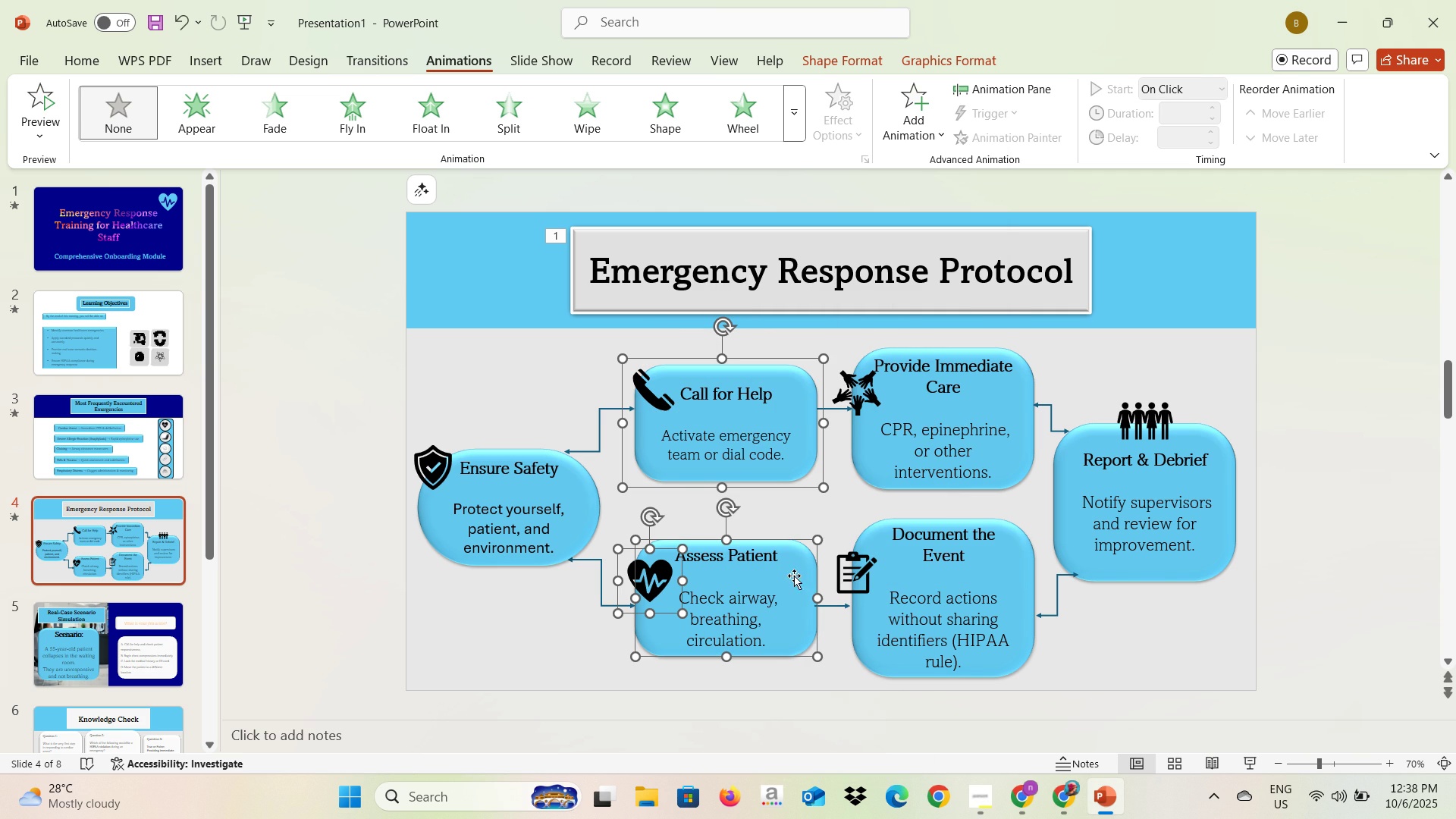 
key(Control+ControlLeft)
 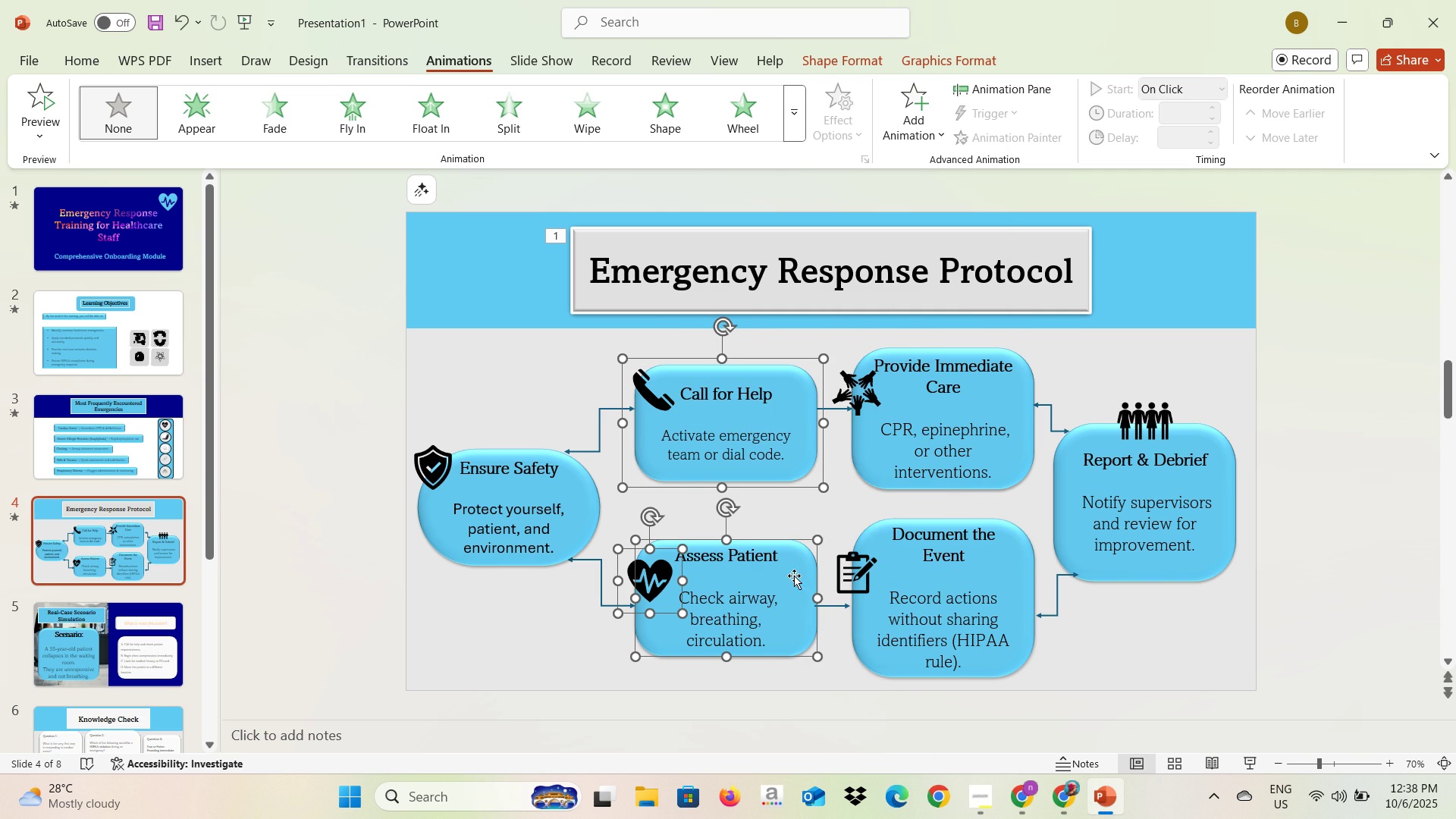 
key(Control+ControlLeft)
 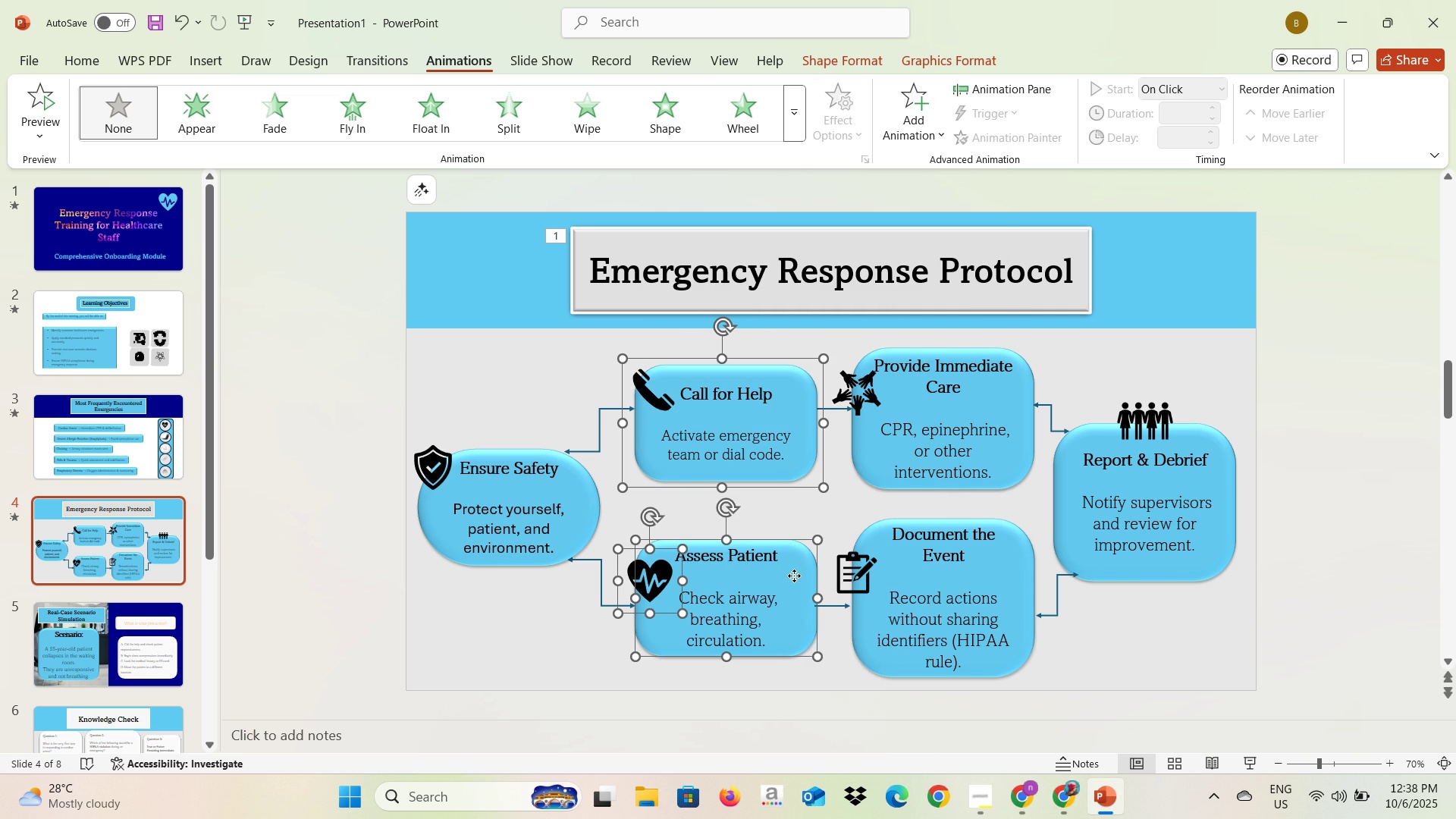 
right_click([794, 576])
 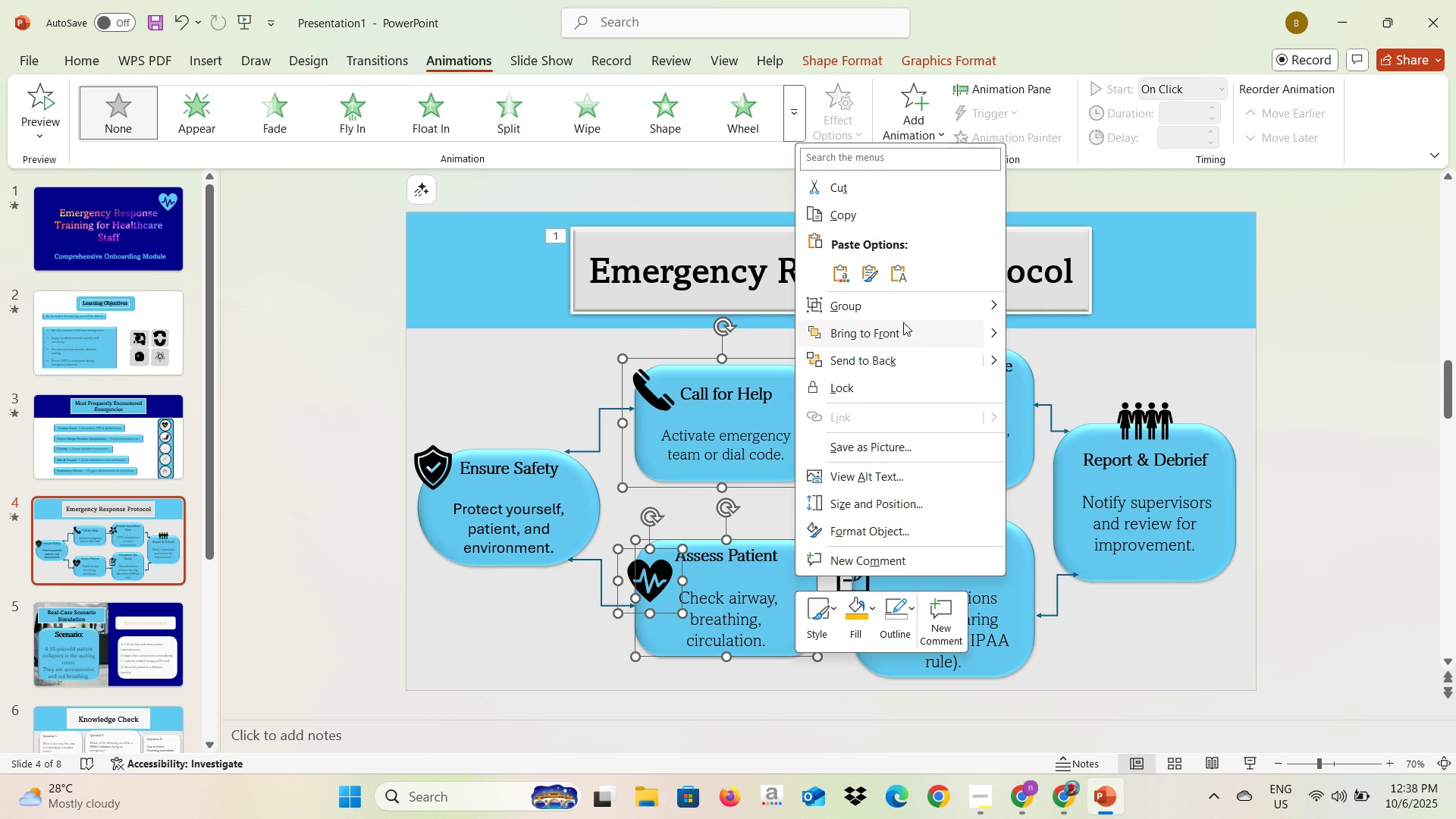 
left_click([902, 312])